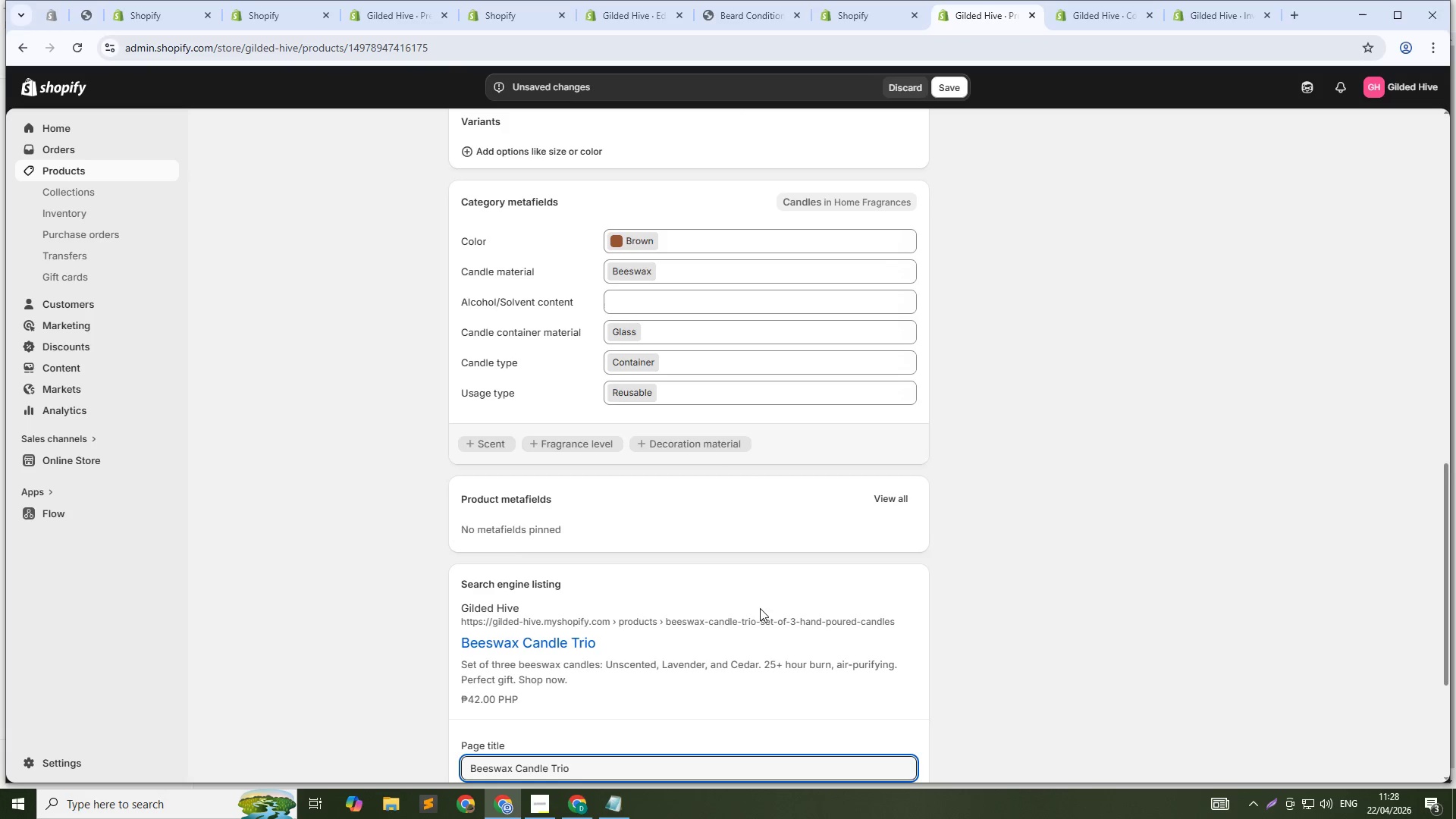 
scroll: coordinate [756, 617], scroll_direction: down, amount: 5.0
 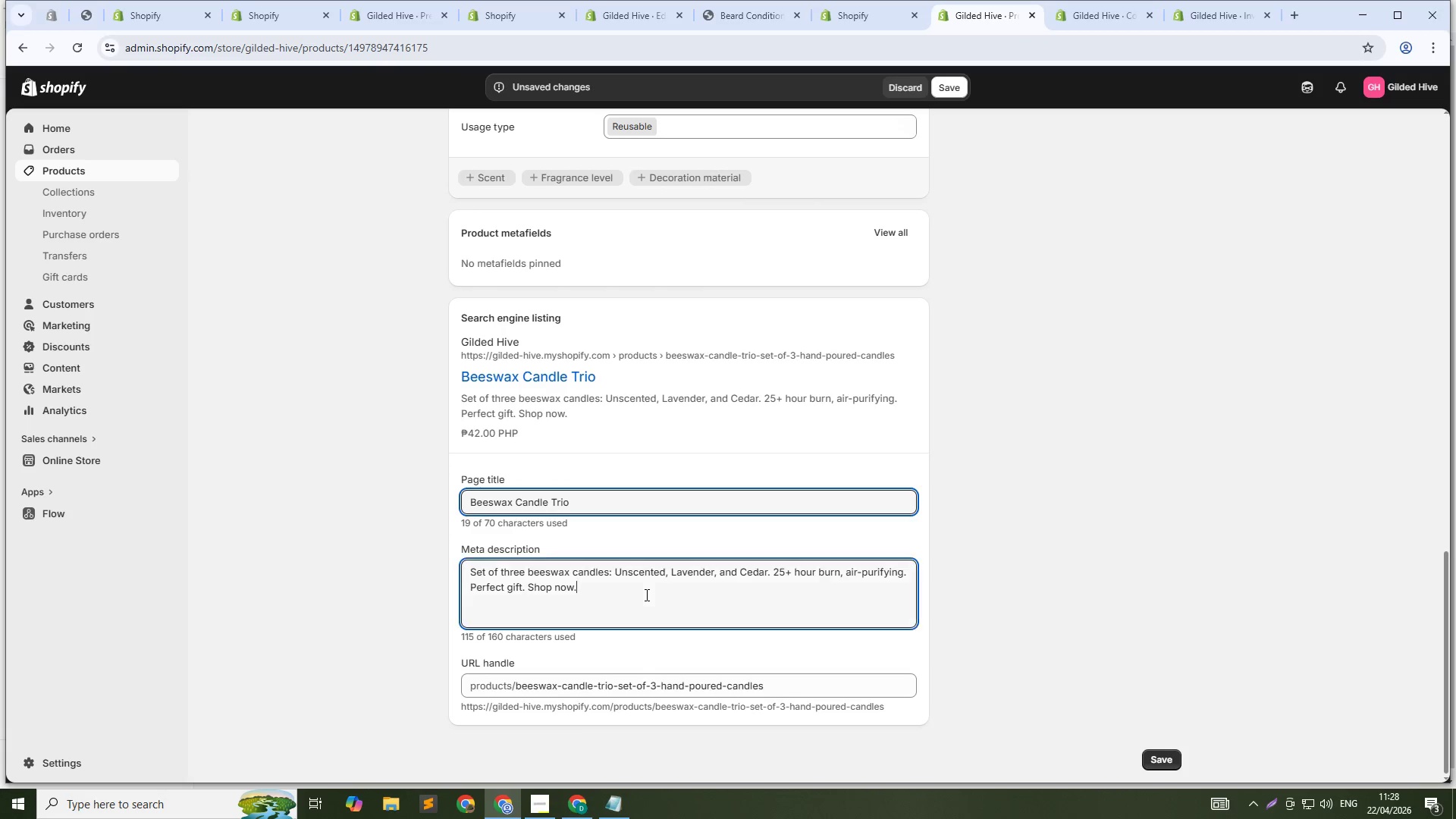 
left_click([645, 595])
 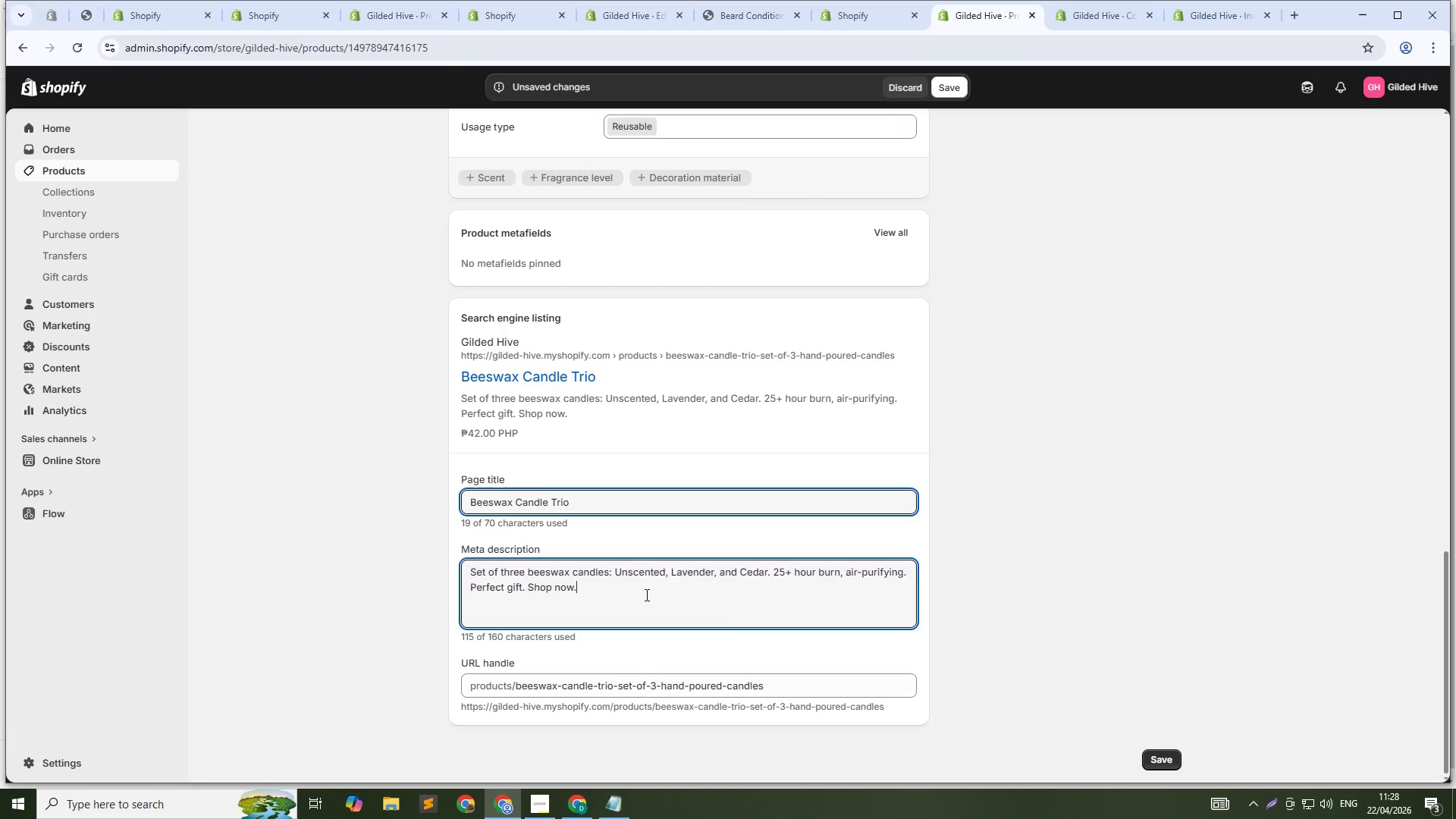 
key(Control+A)
 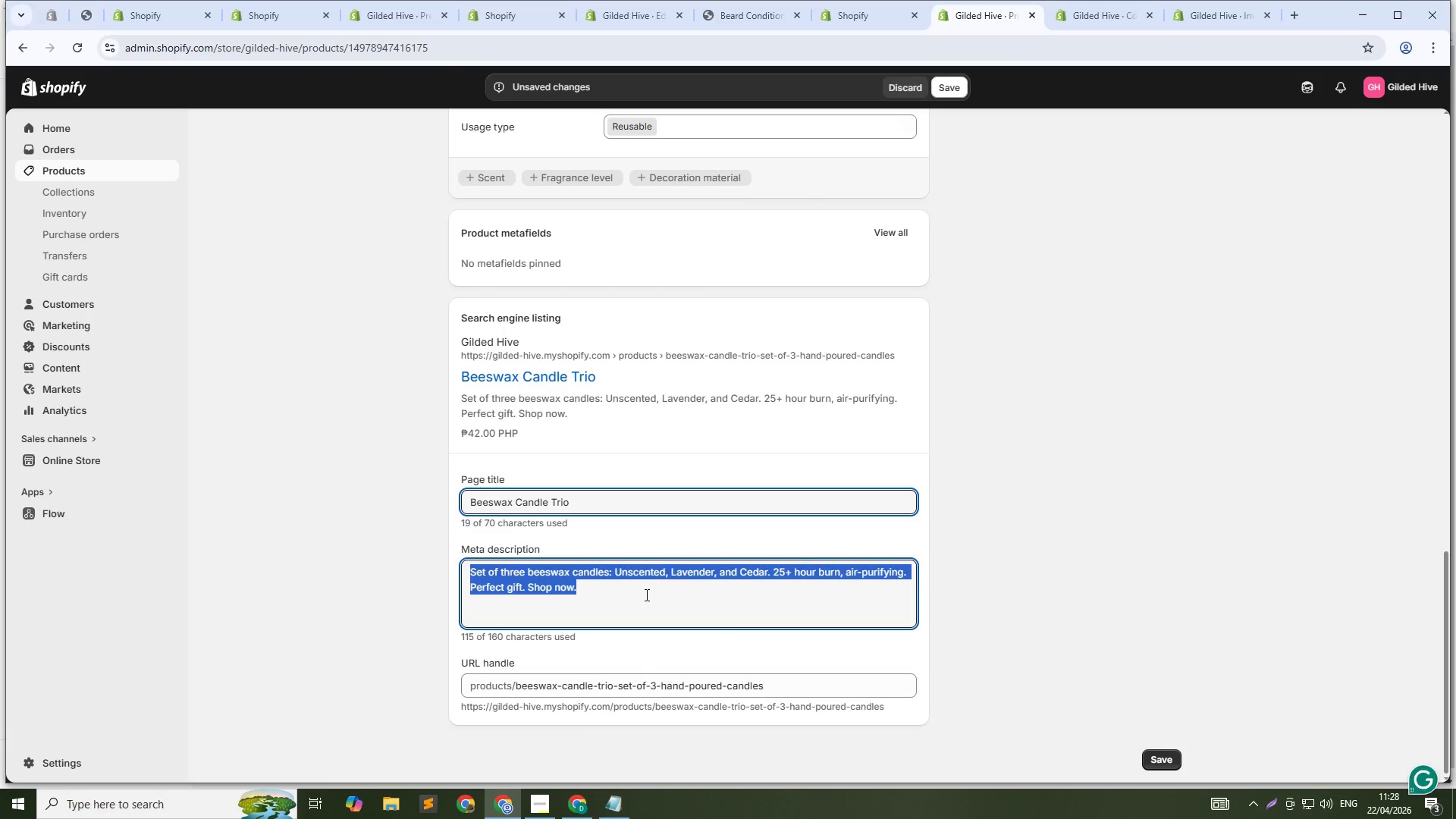 
type(Set of three pure beeswax candles: Unscented, Lavender, and cedar)
key(Backspace)
key(Backspace)
key(Backspace)
key(Backspace)
key(Backspace)
key(Backspace)
type(Ce)
key(Backspace)
key(Backspace)
type( Cedar. 25+ hour burn, air-pirifying. Hand-poured in reusable glass jars. Shop ono)
key(Backspace)
key(Backspace)
key(Backspace)
type(now.)
 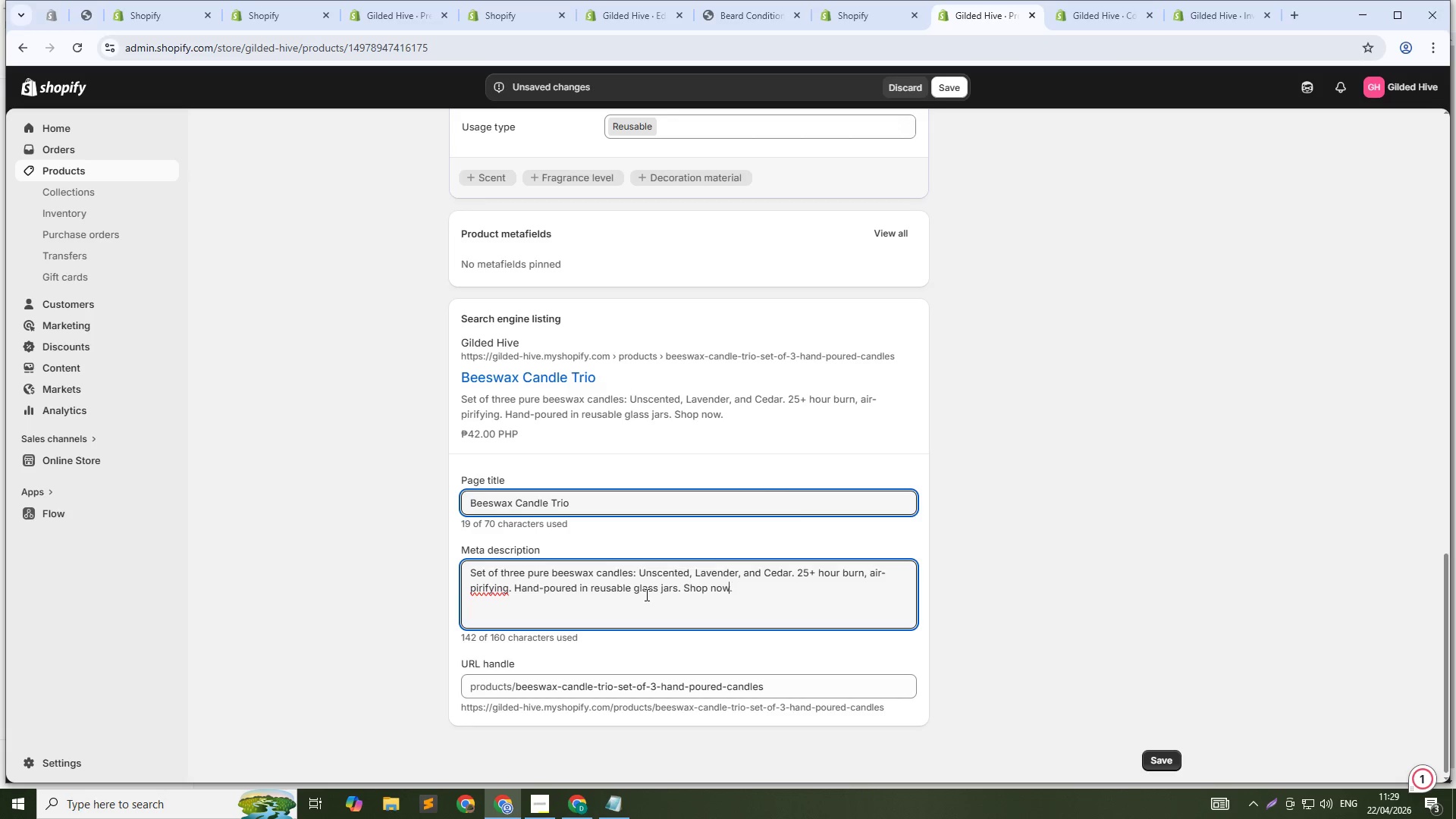 
 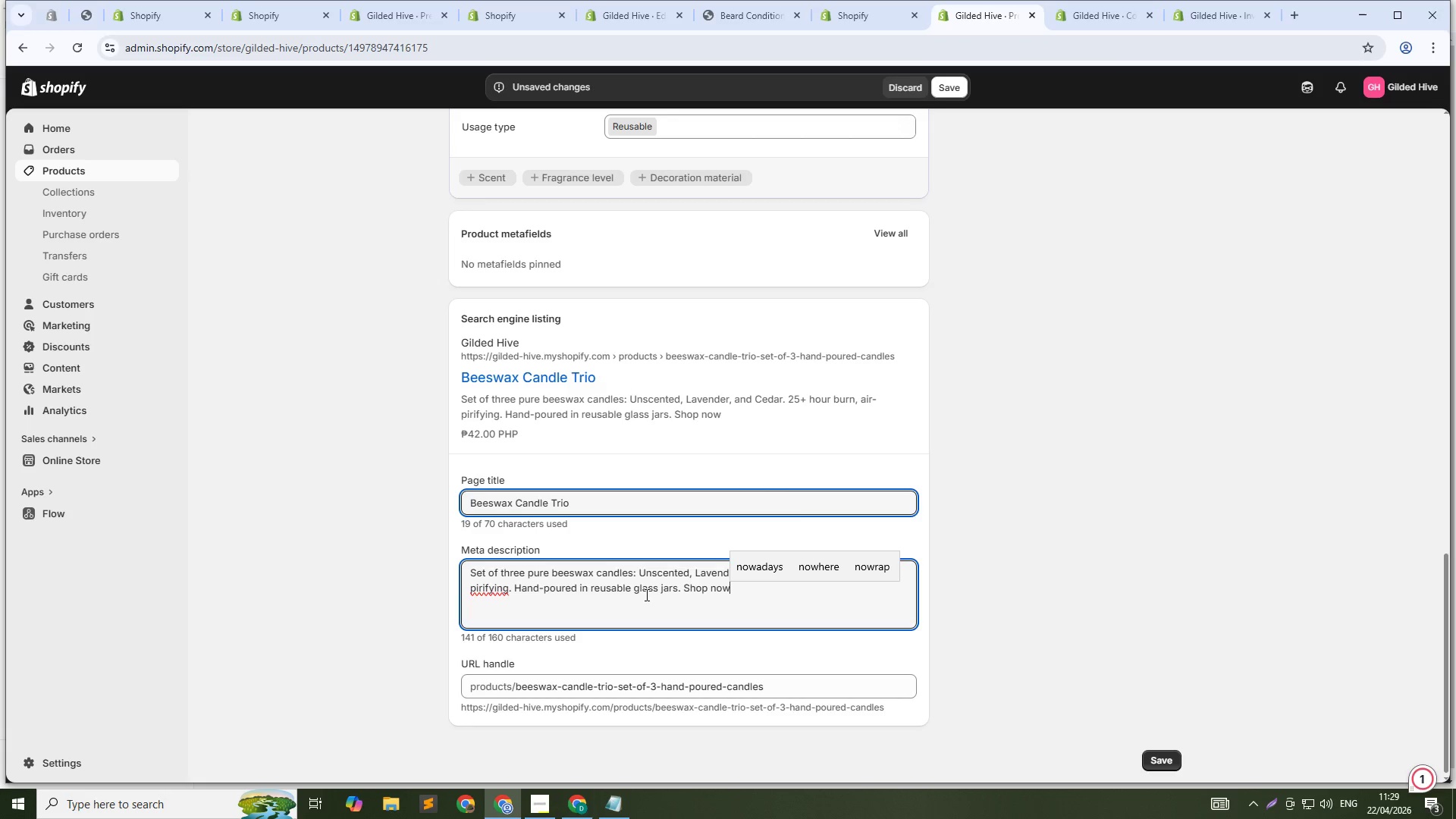 
hold_key(key=ArrowLeft, duration=1.5)
 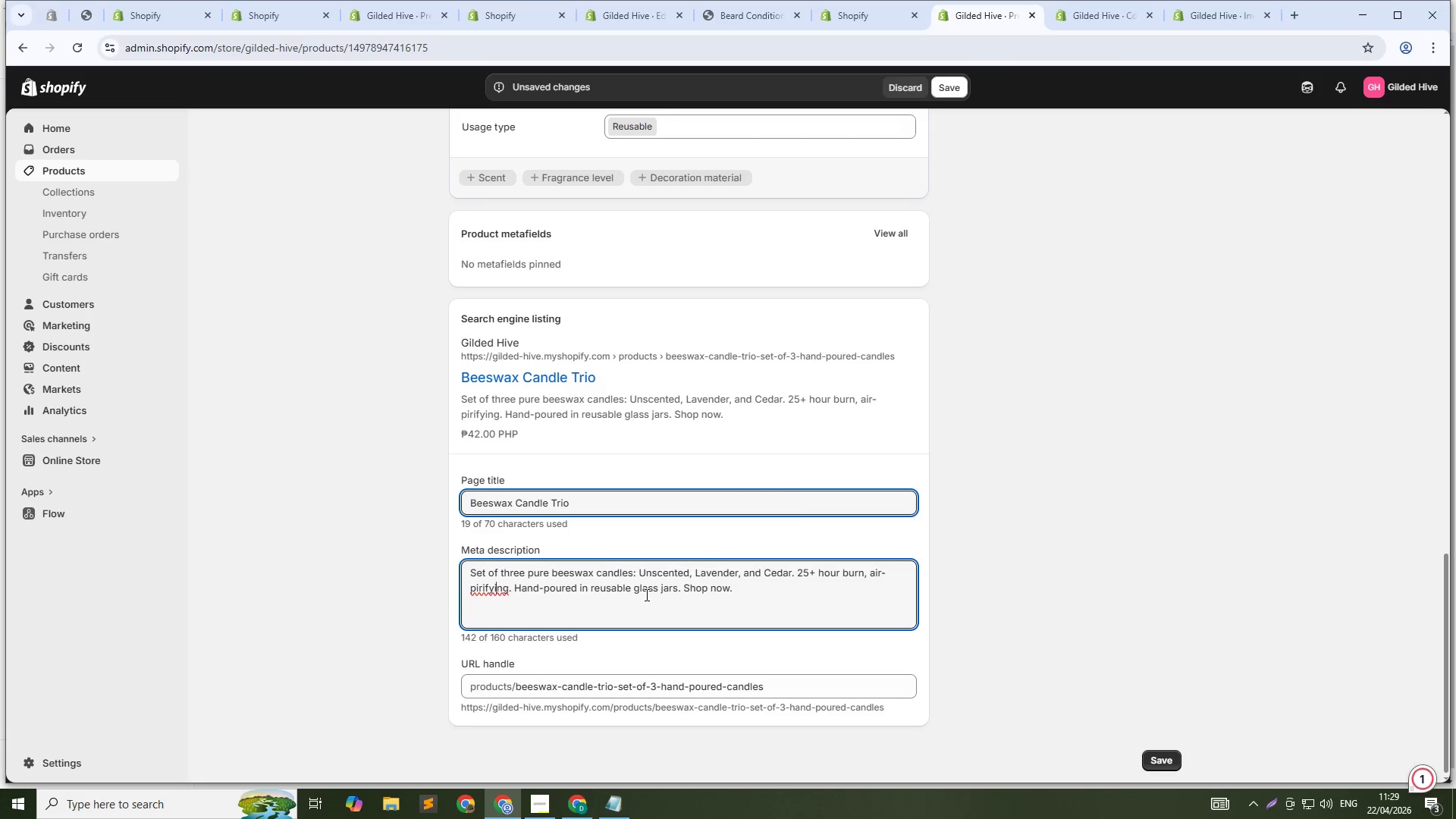 
hold_key(key=ArrowLeft, duration=0.67)
 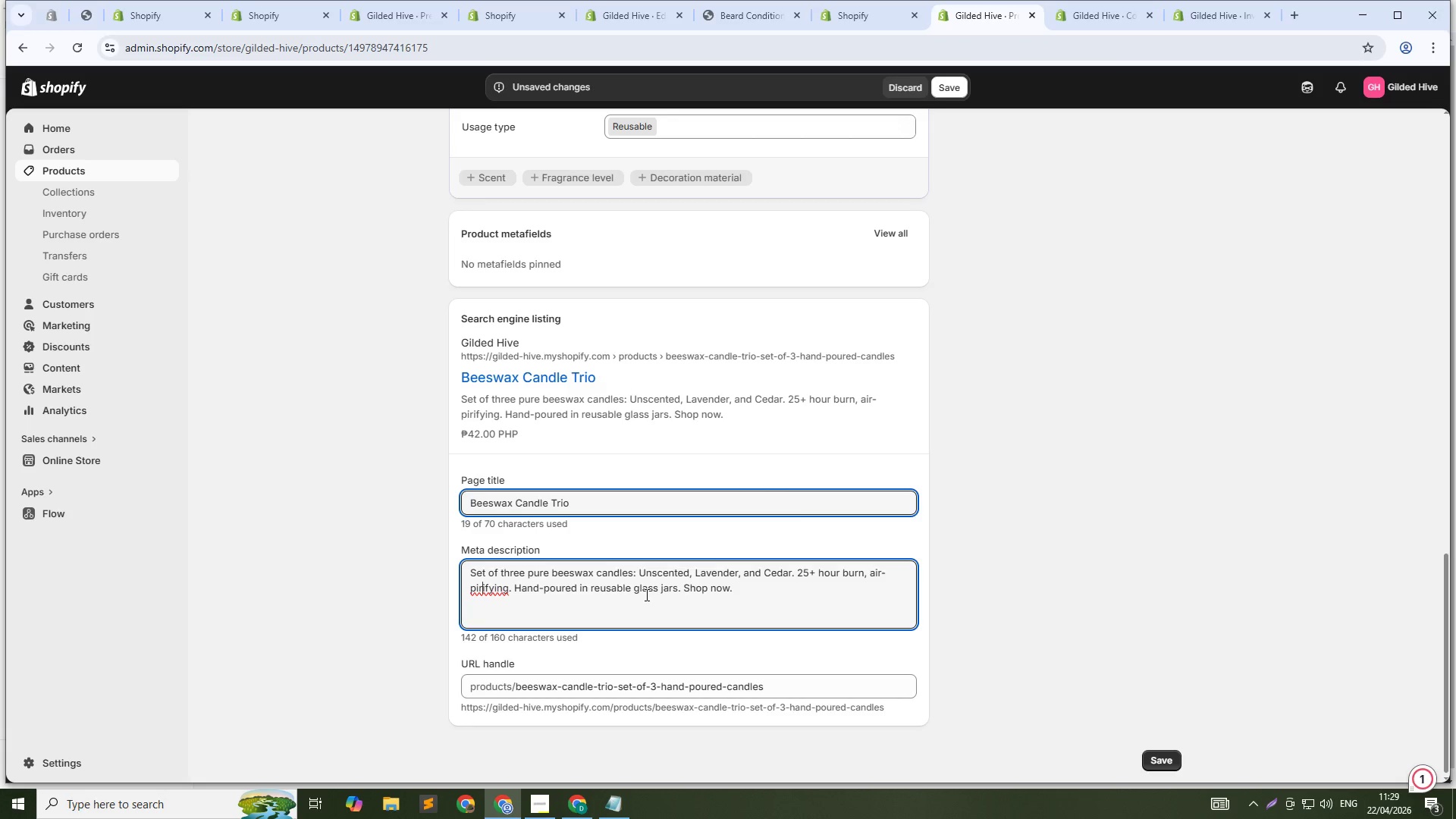 
key(ArrowLeft)
 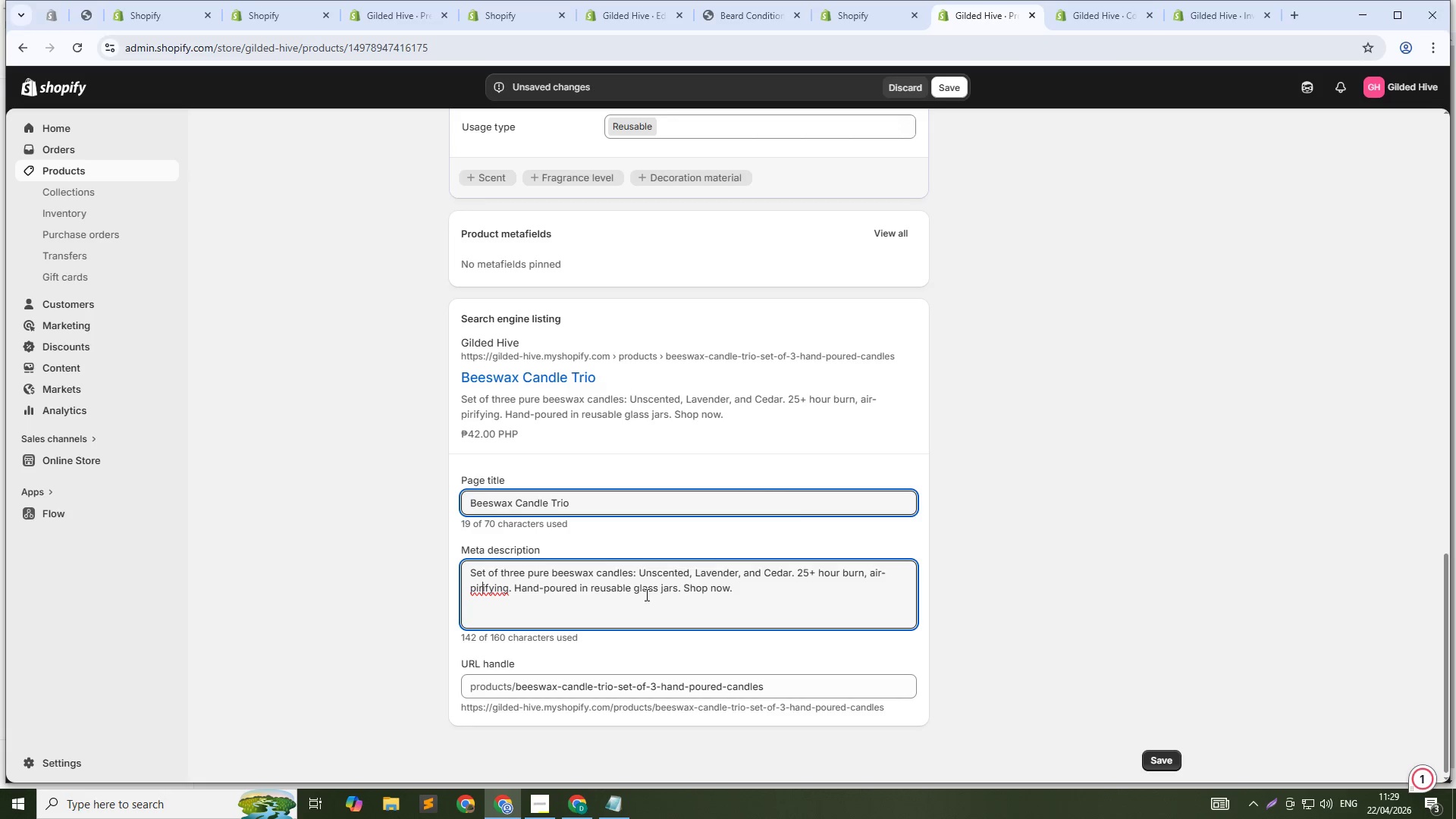 
key(ArrowLeft)
 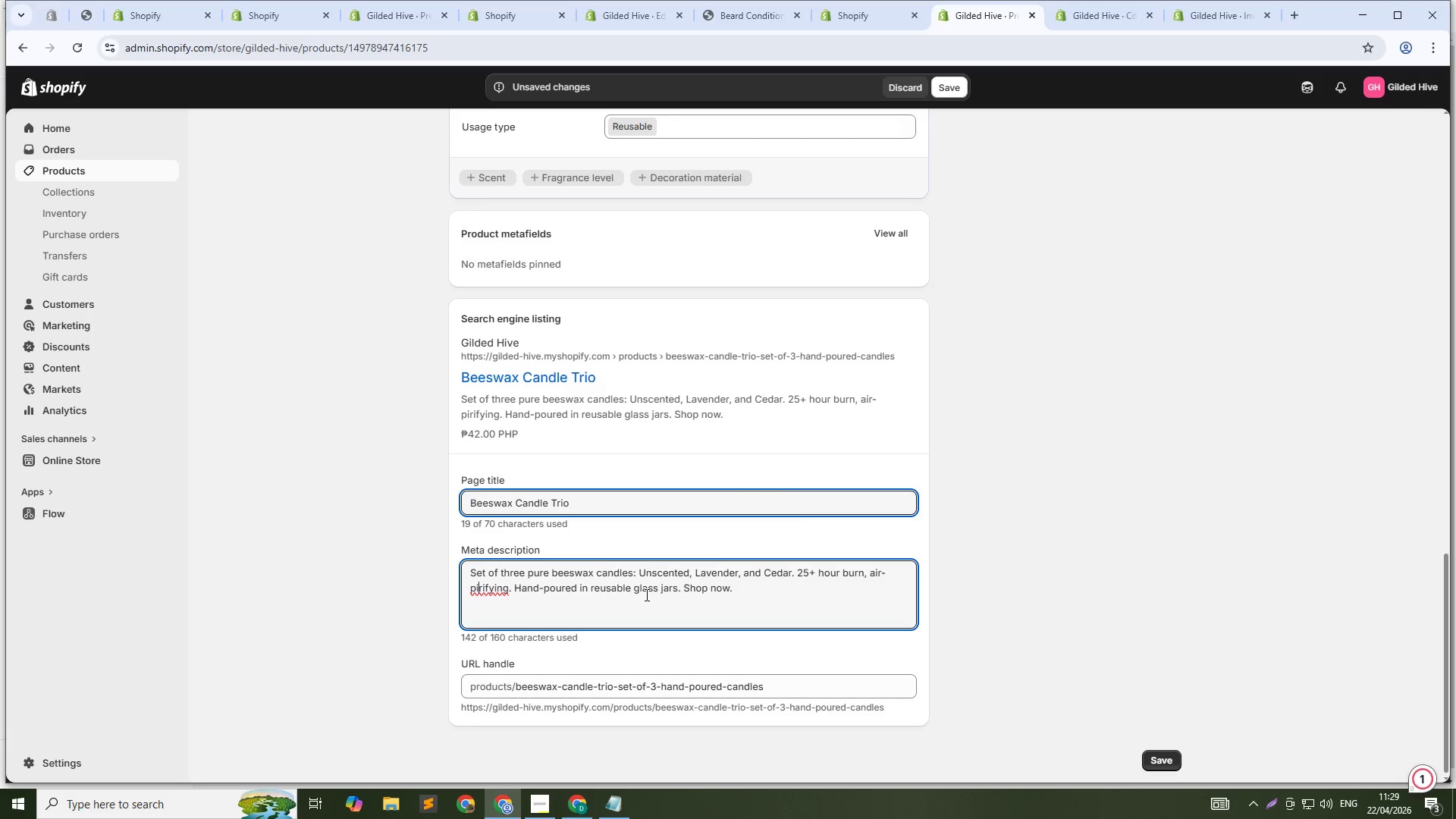 
key(Backspace)
 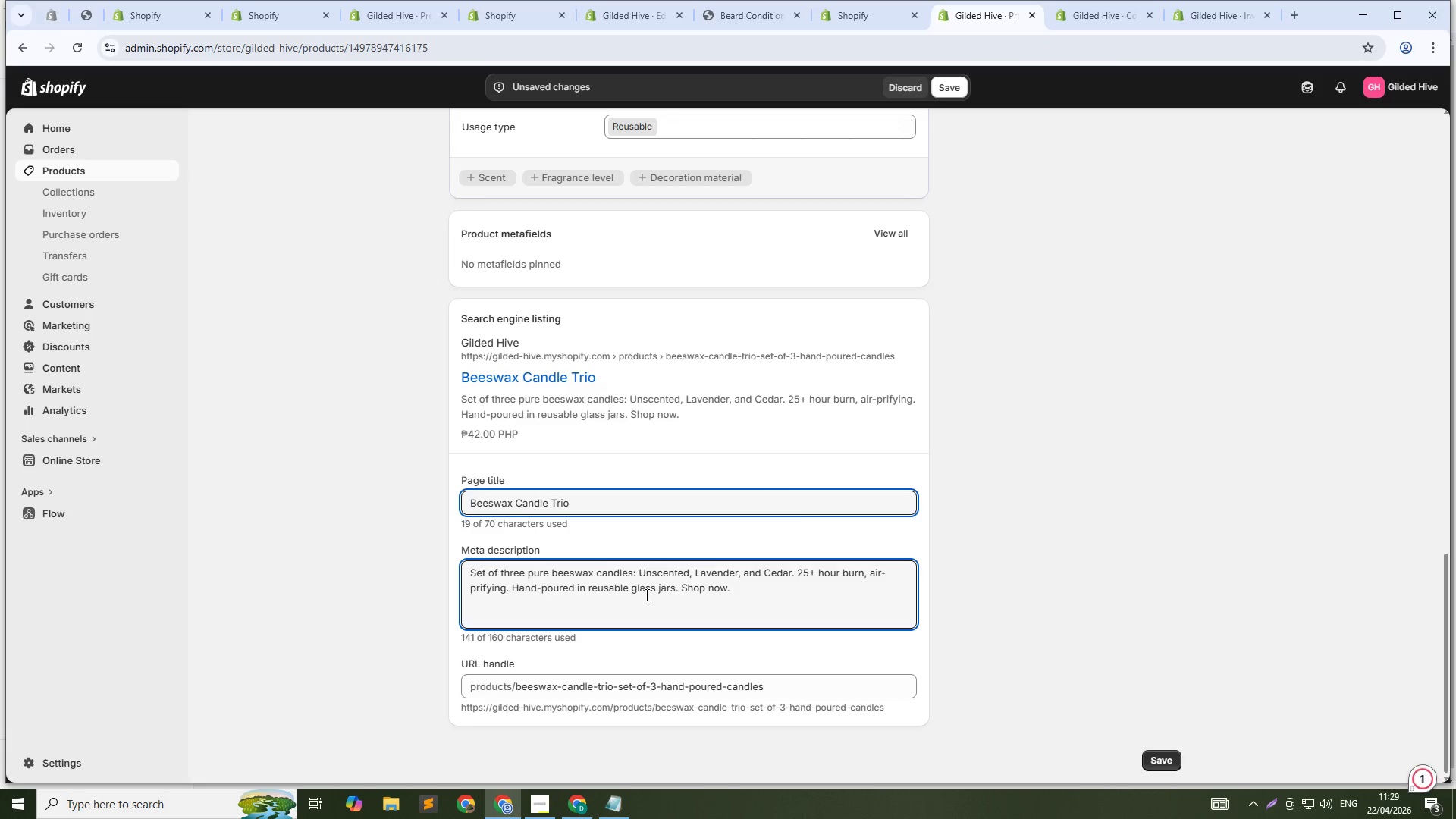 
key(U)
 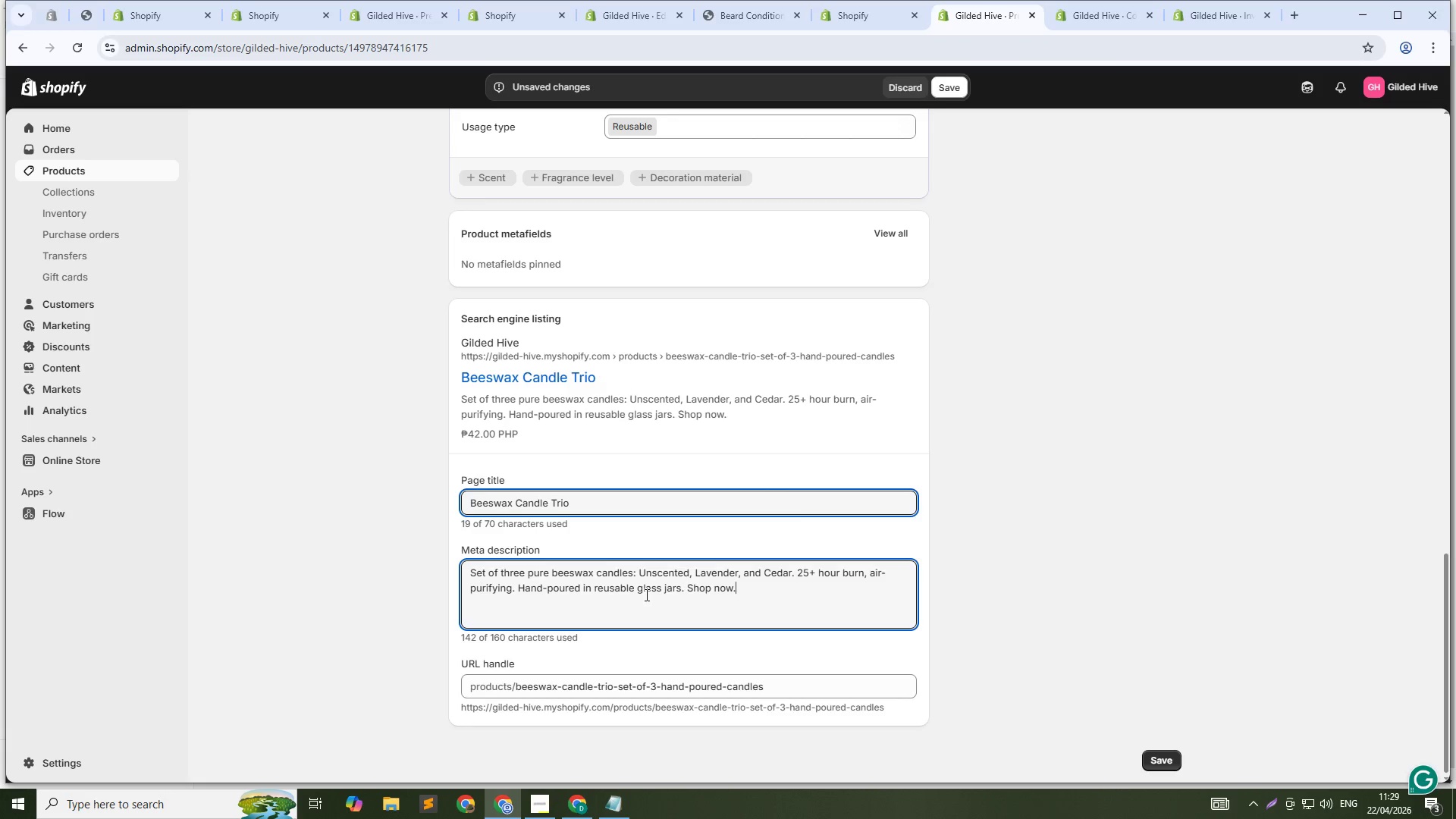 
key(ArrowDown)
 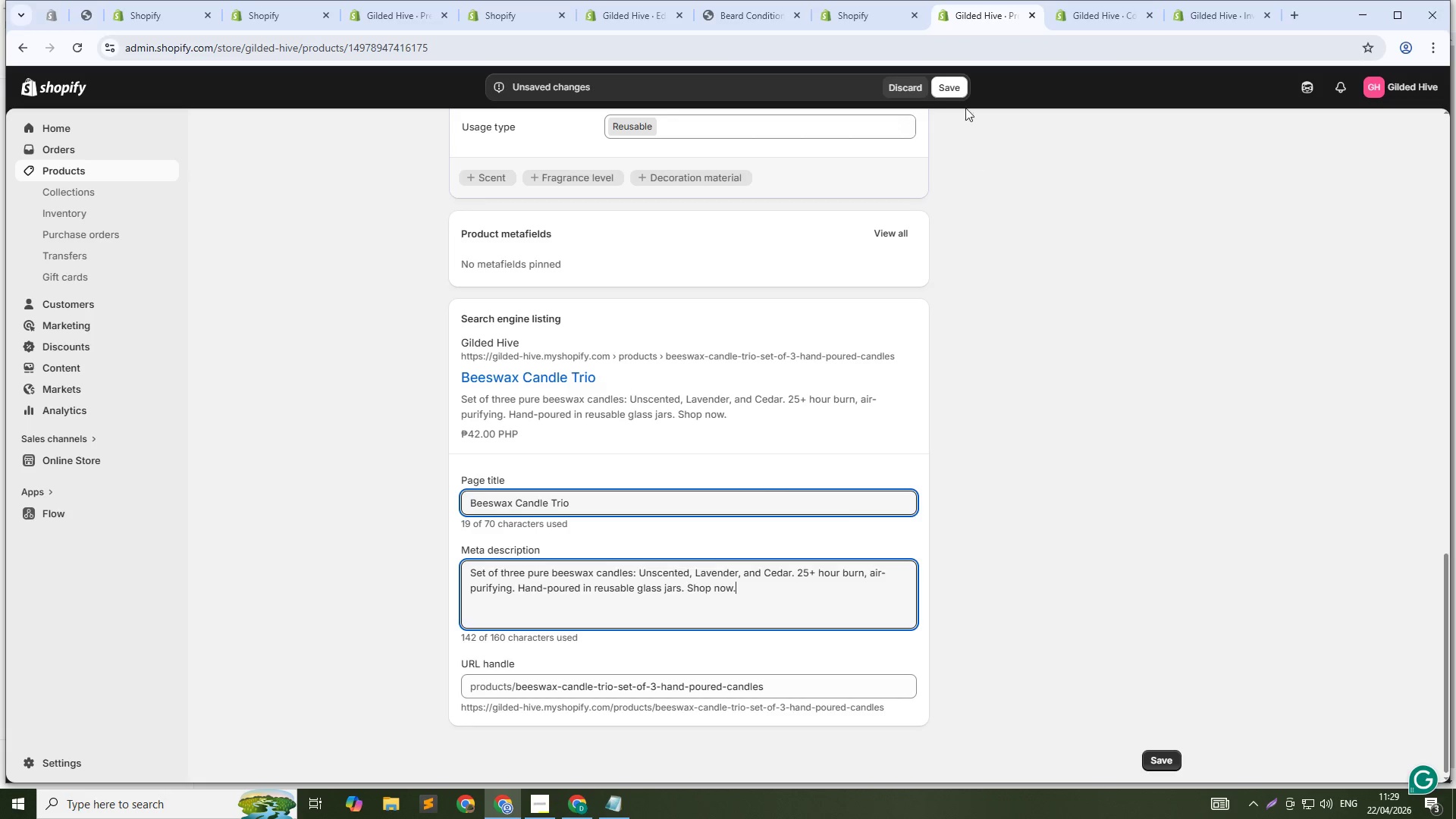 
left_click([954, 89])
 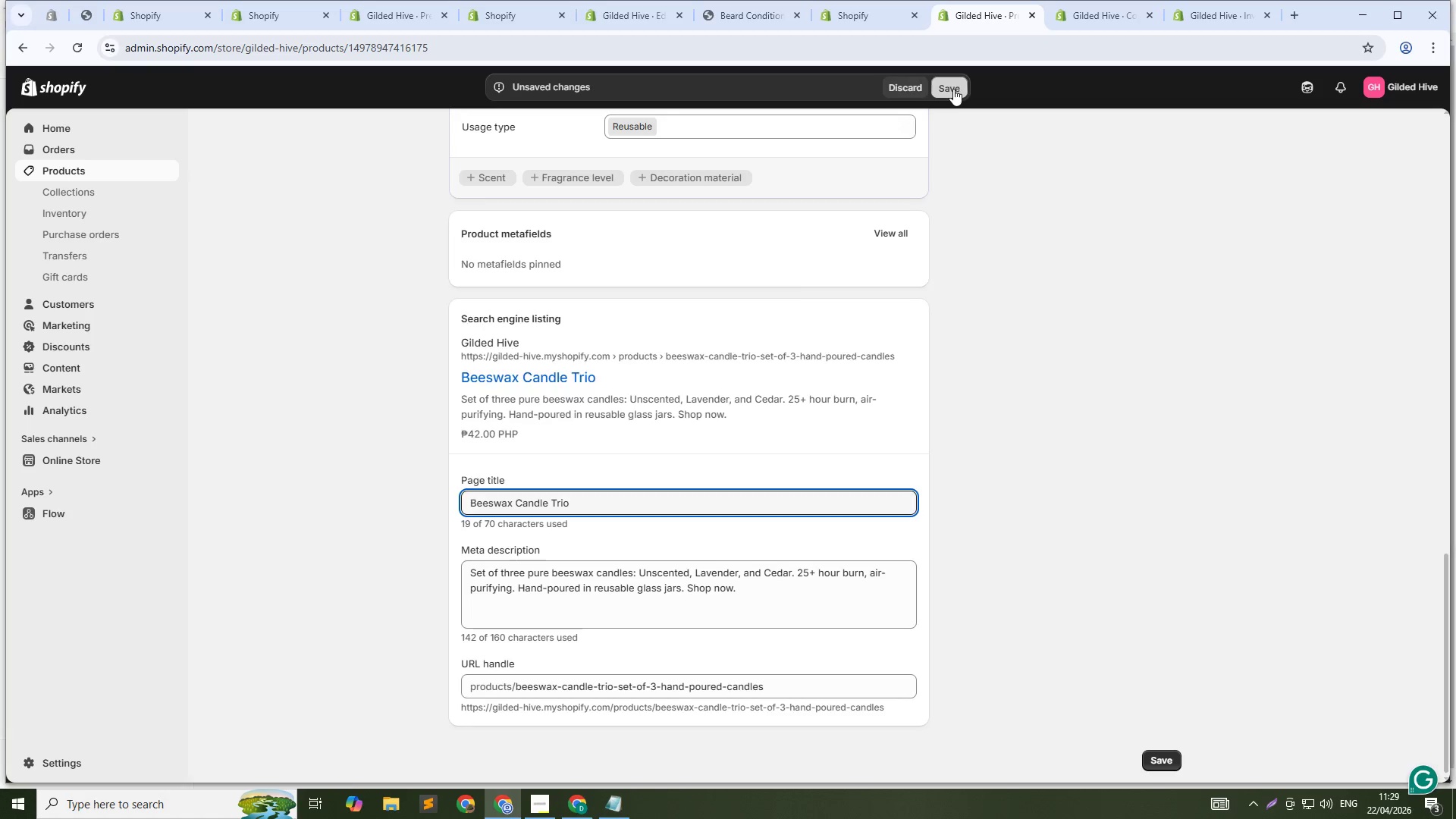 
key(Alt+Tab)
 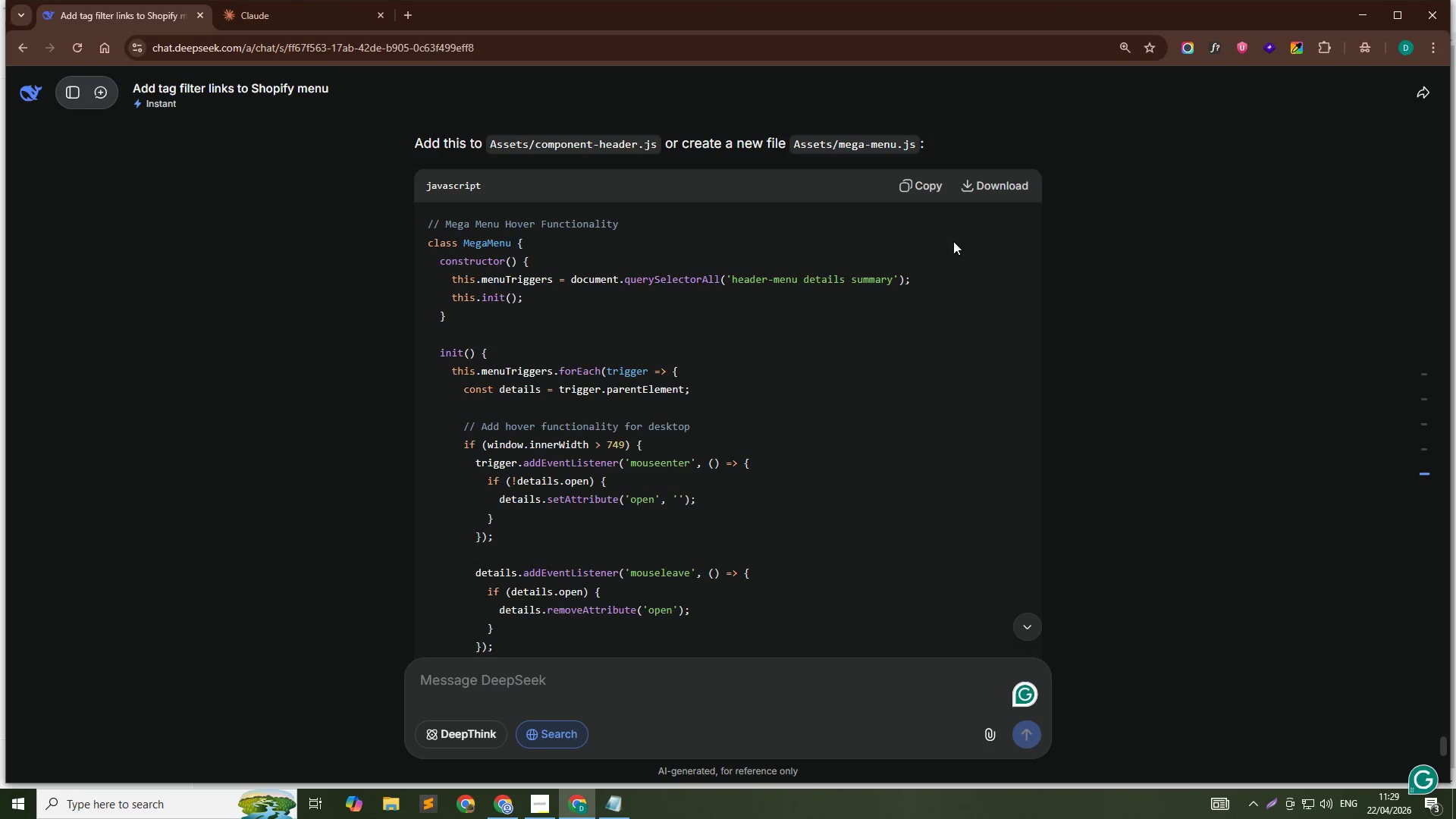 
key(Alt+Tab)
 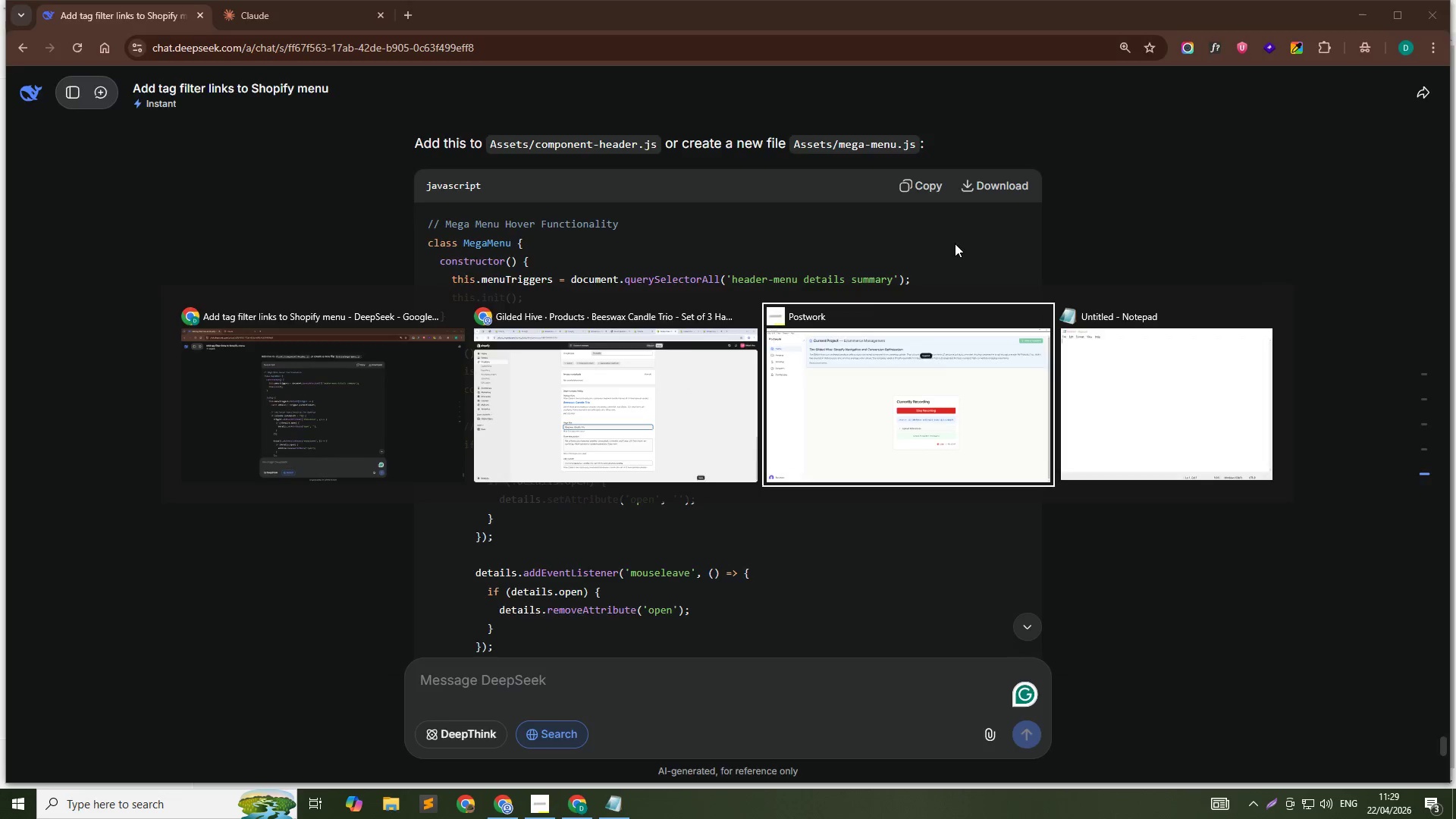 
key(Alt+Tab)